 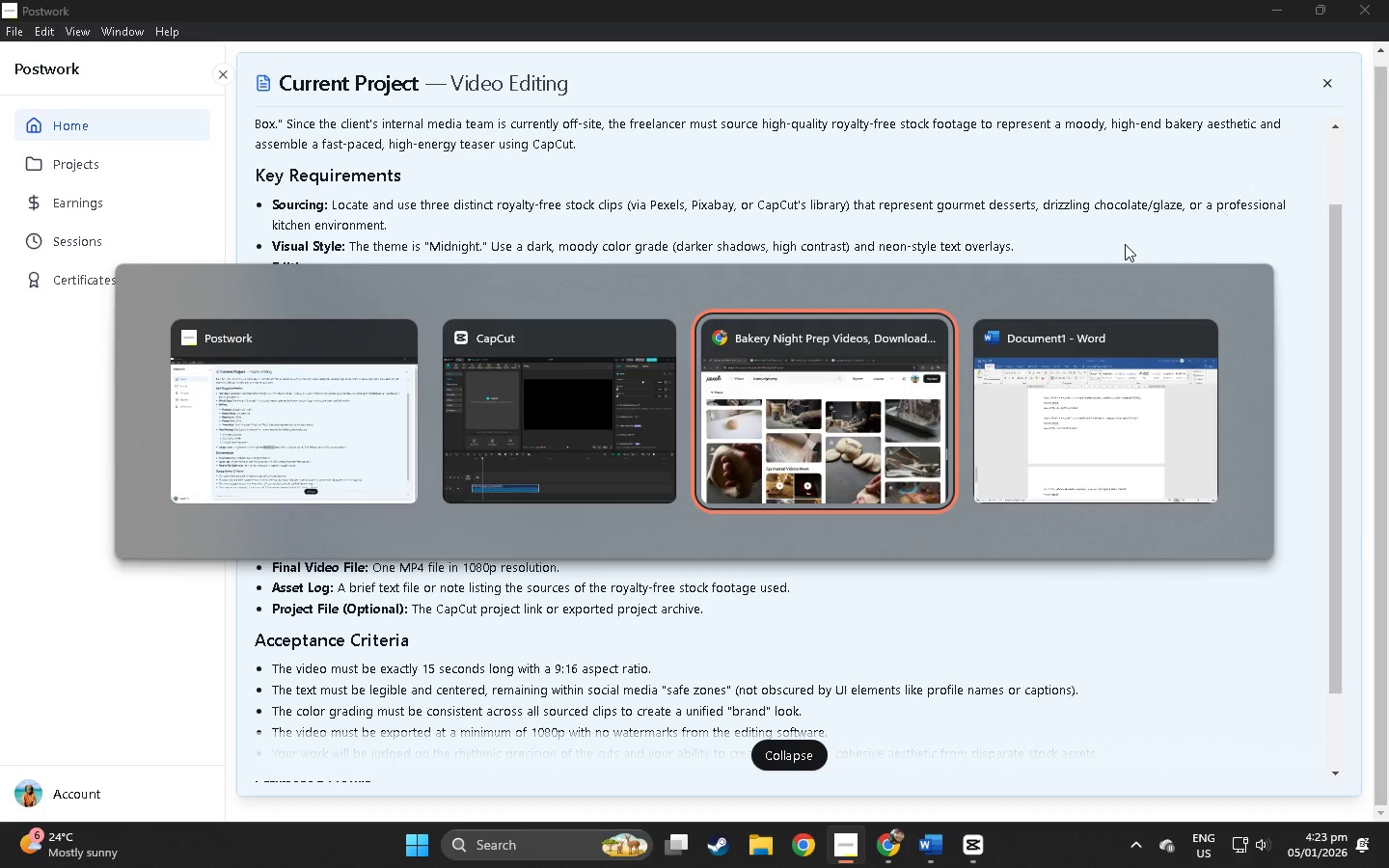 
left_click([1303, 67])
 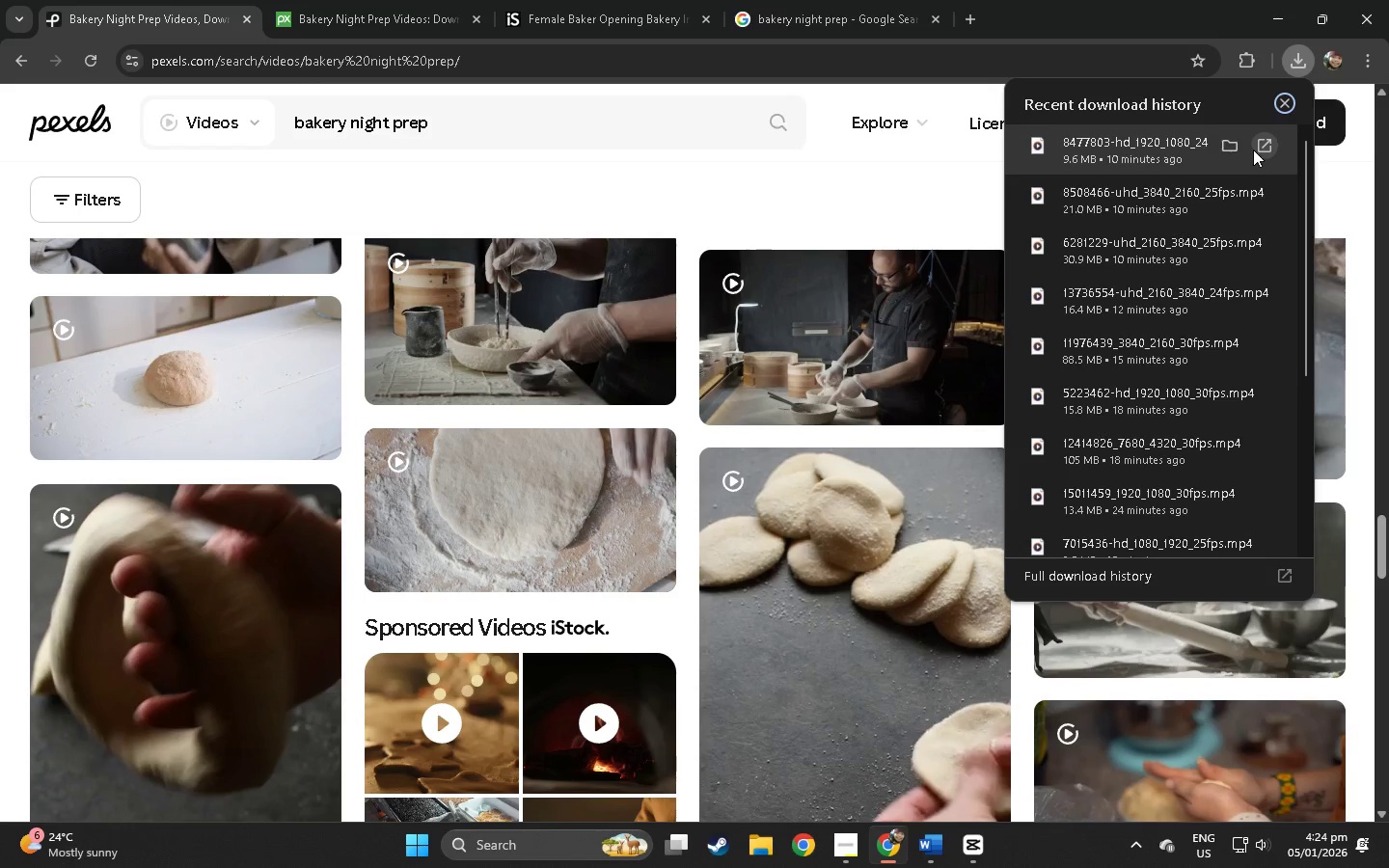 
left_click([1234, 147])
 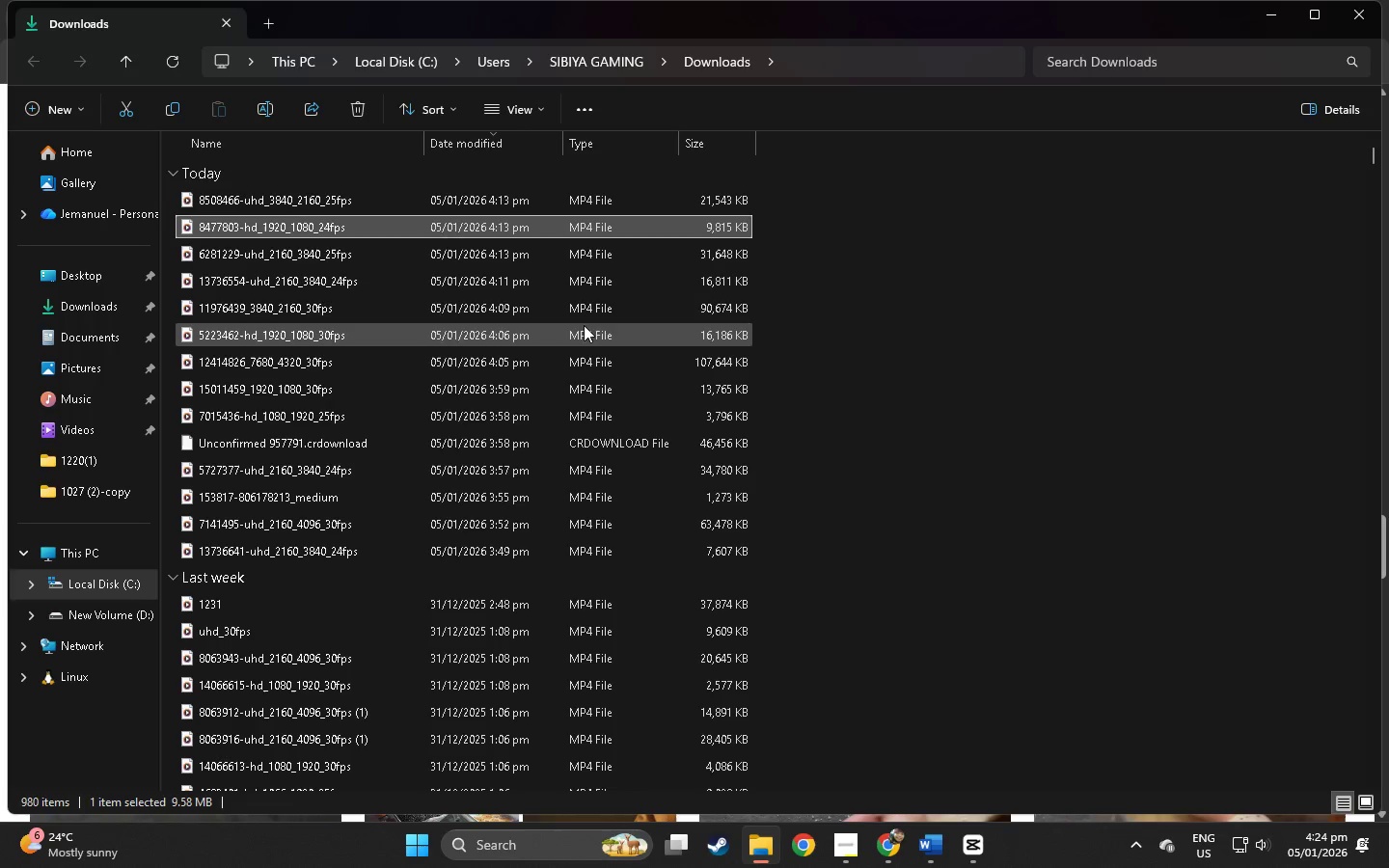 
left_click([838, 198])
 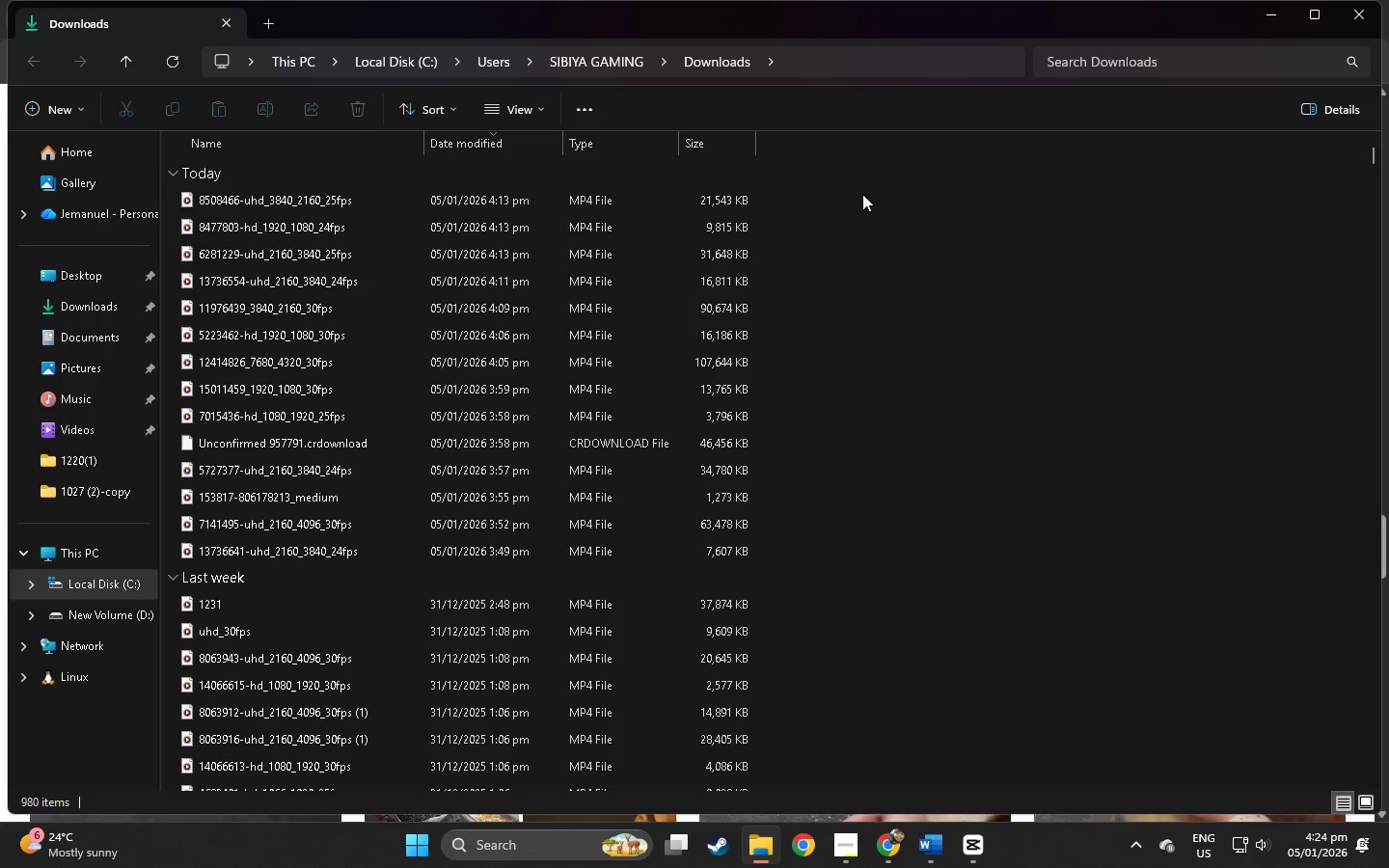 
left_click_drag(start_coordinate=[861, 194], to_coordinate=[449, 557])
 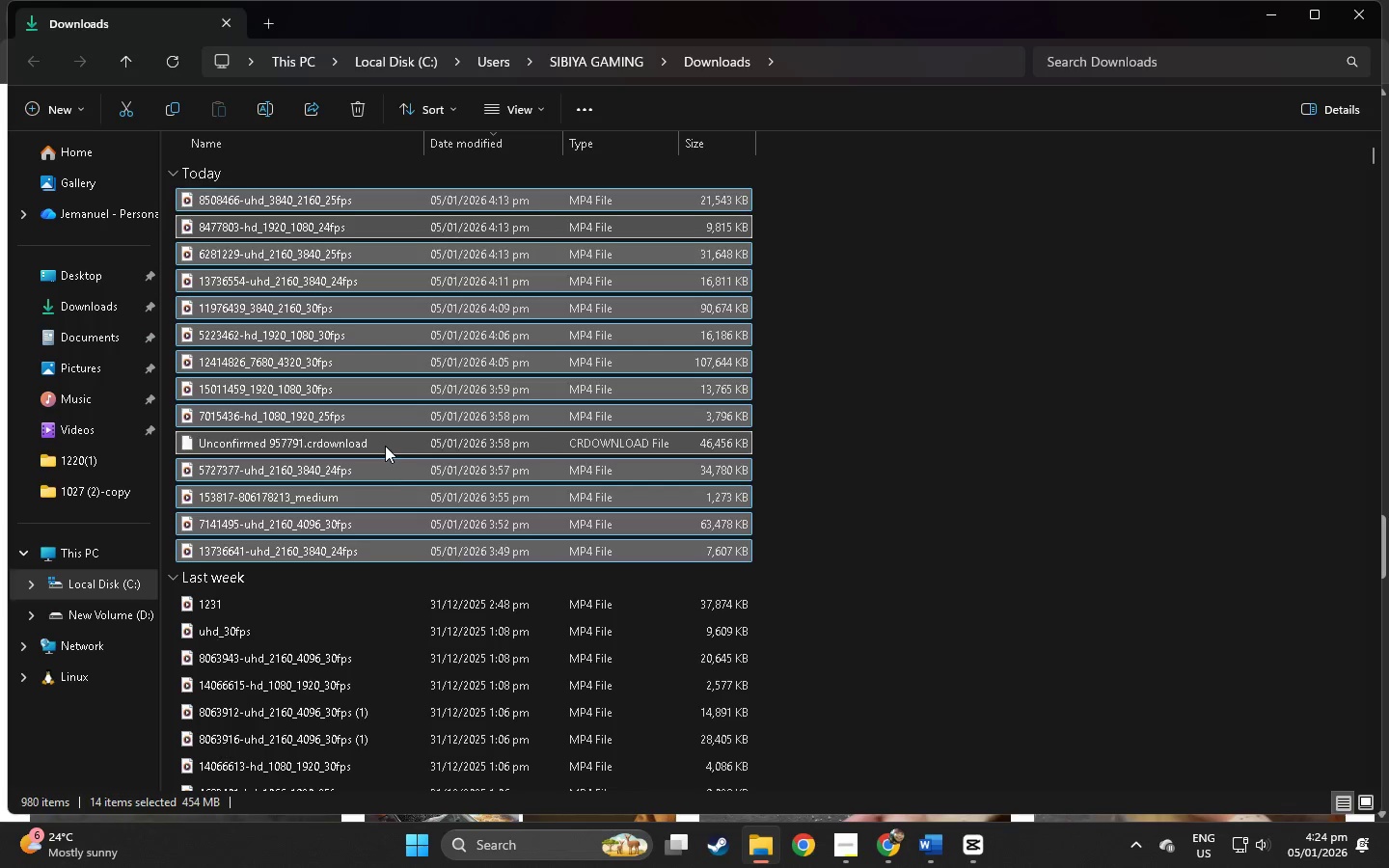 
left_click_drag(start_coordinate=[385, 446], to_coordinate=[395, 502])
 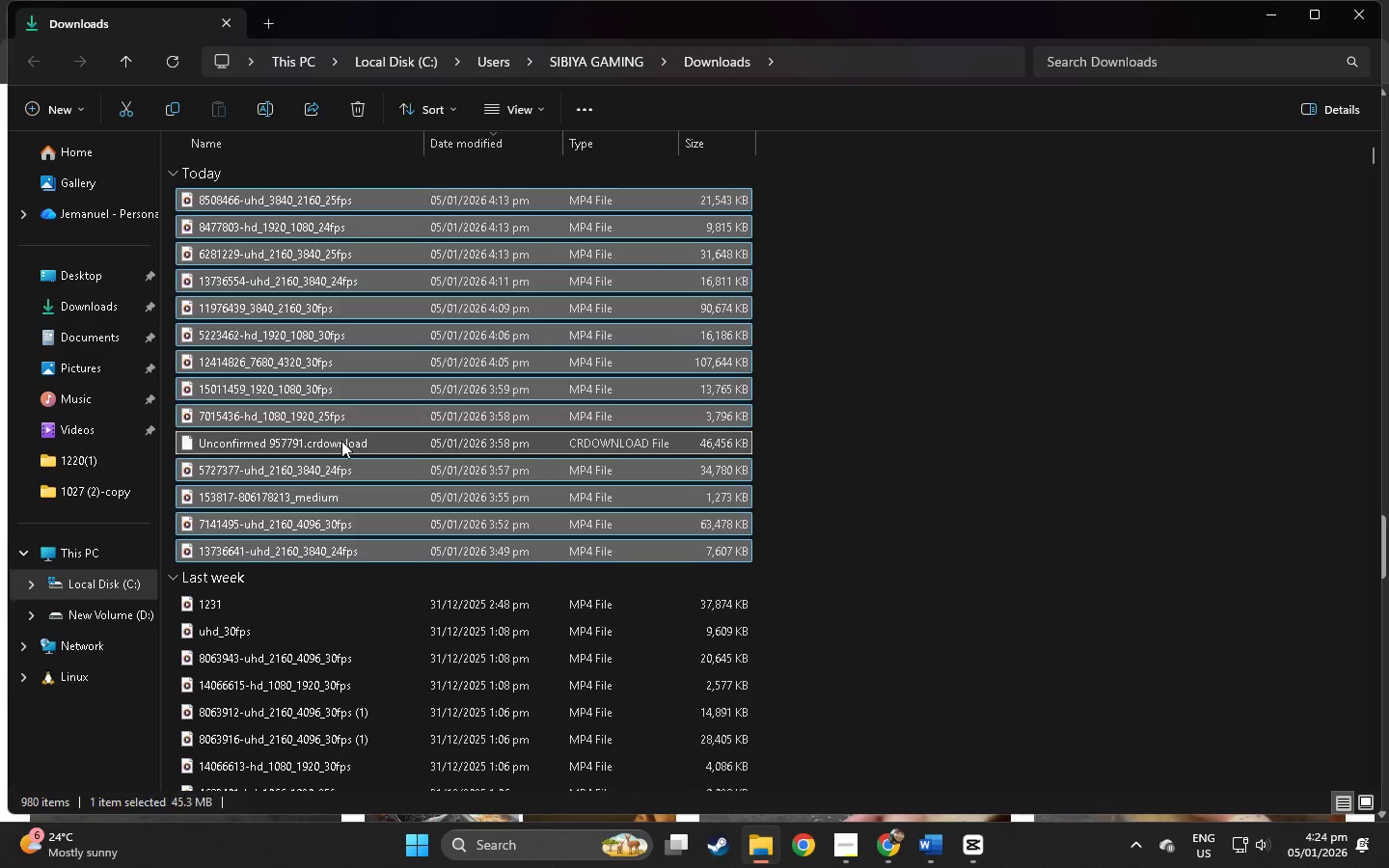 
key(Alt+Tab)
 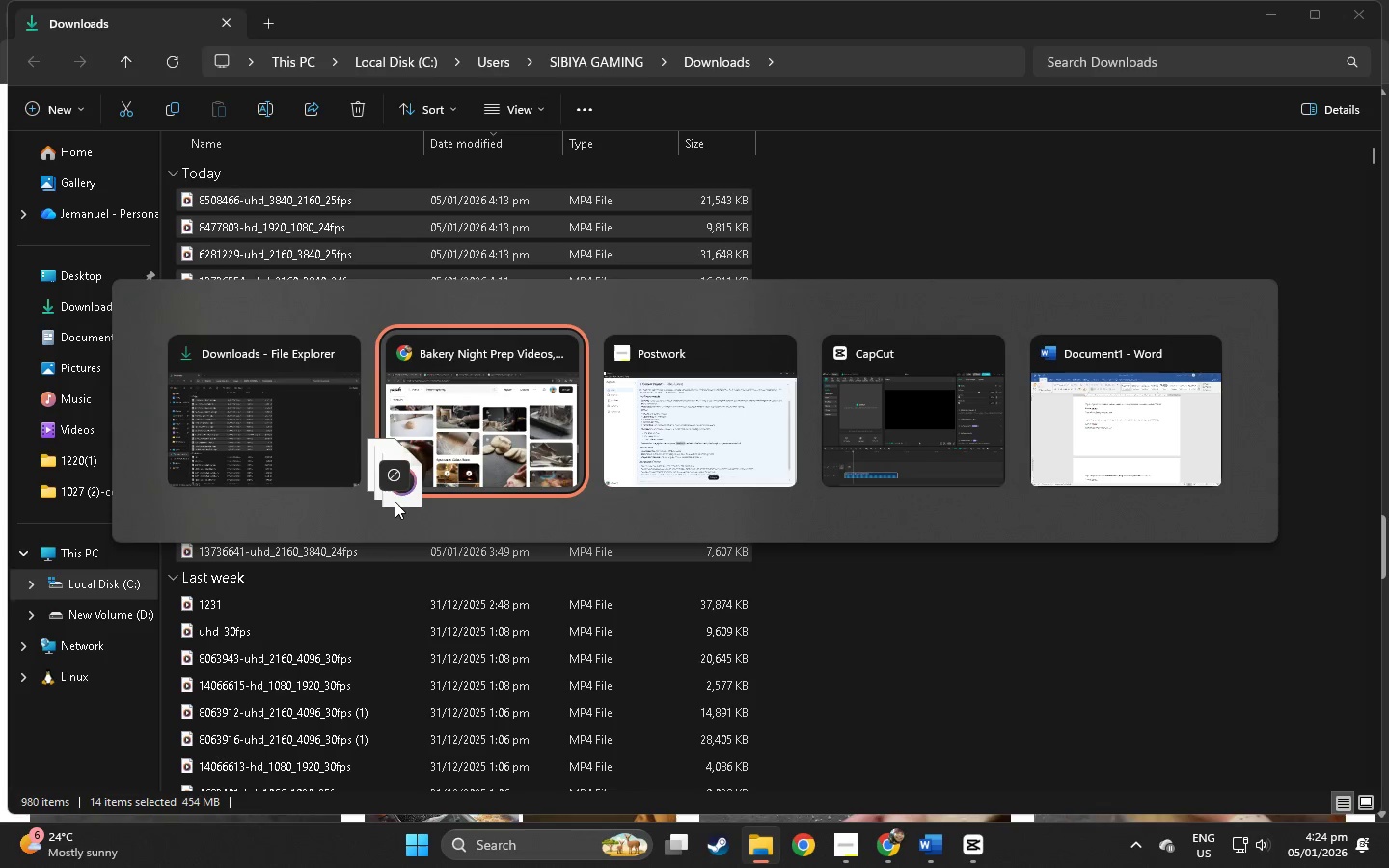 
key(Alt+Escape)
 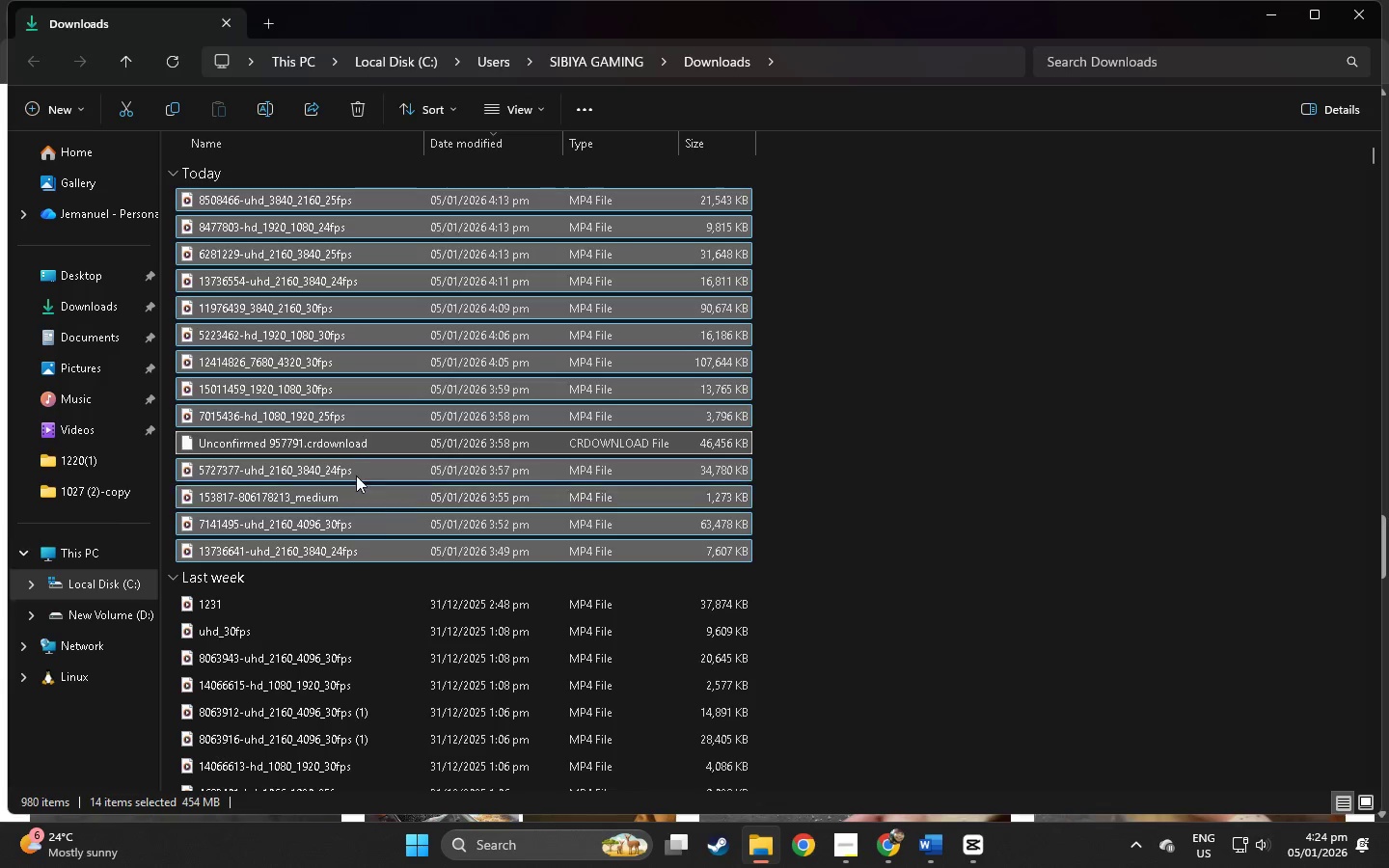 
left_click([341, 441])
 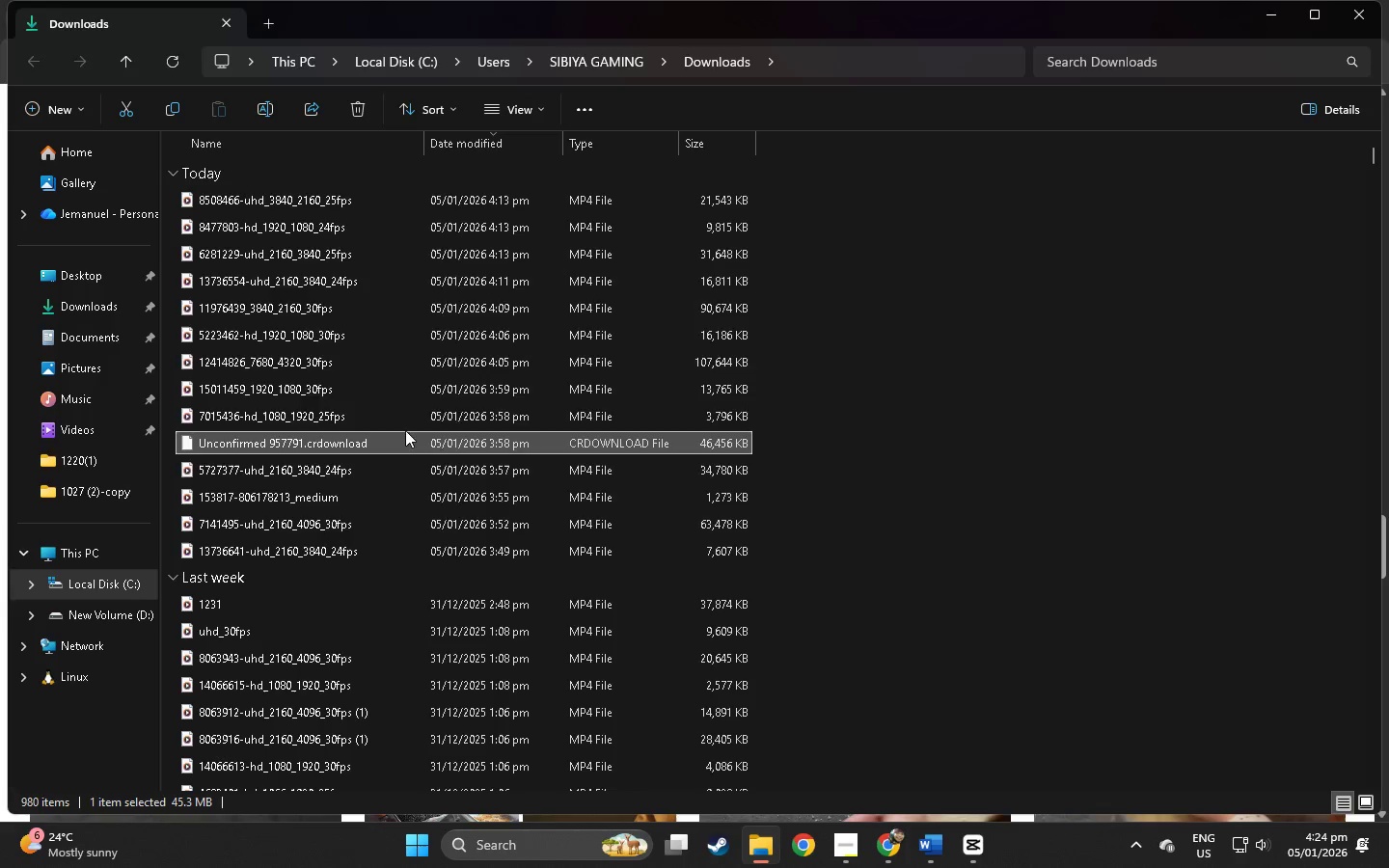 
key(Alt+Tab)
 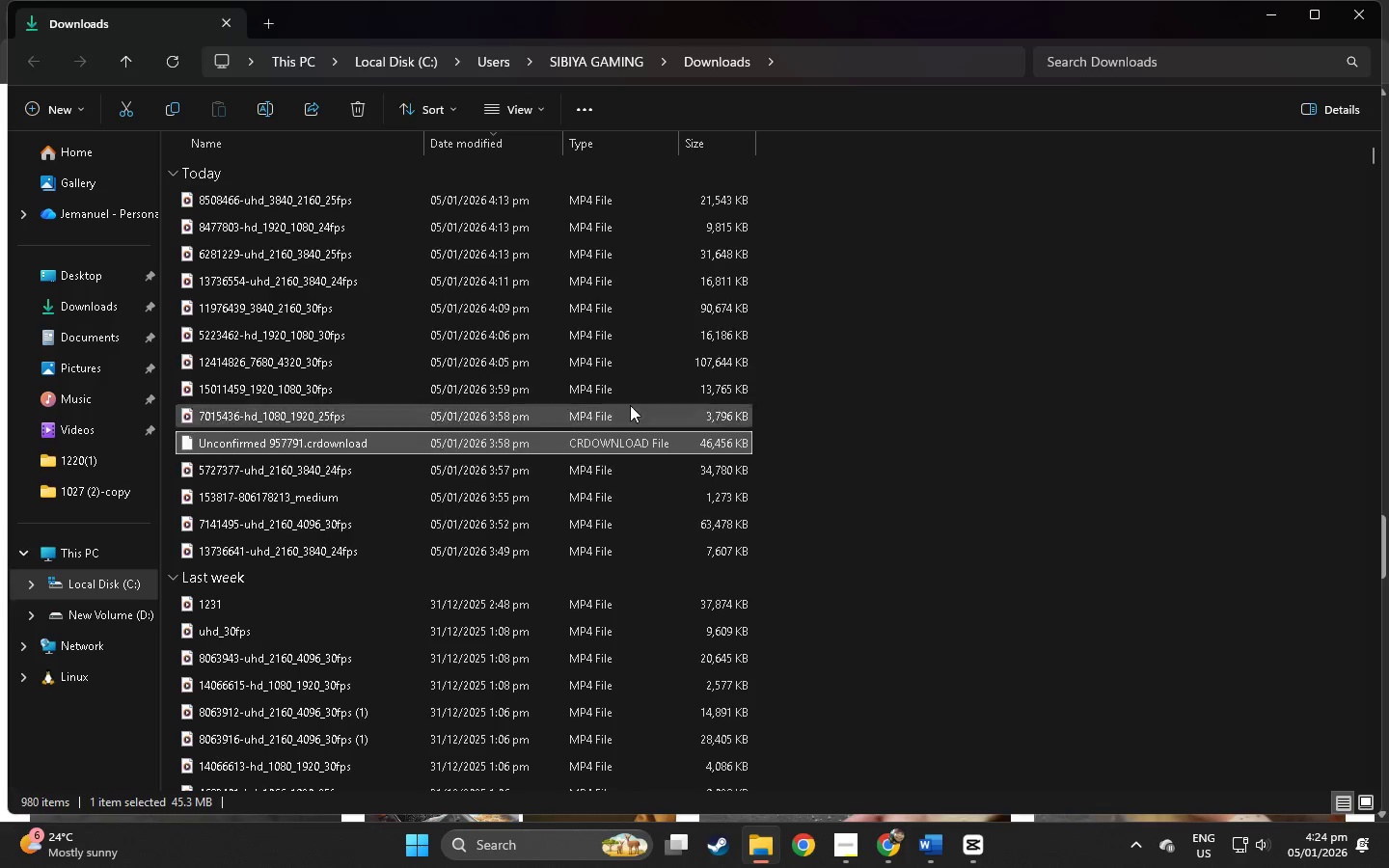 
key(Alt+Tab)